 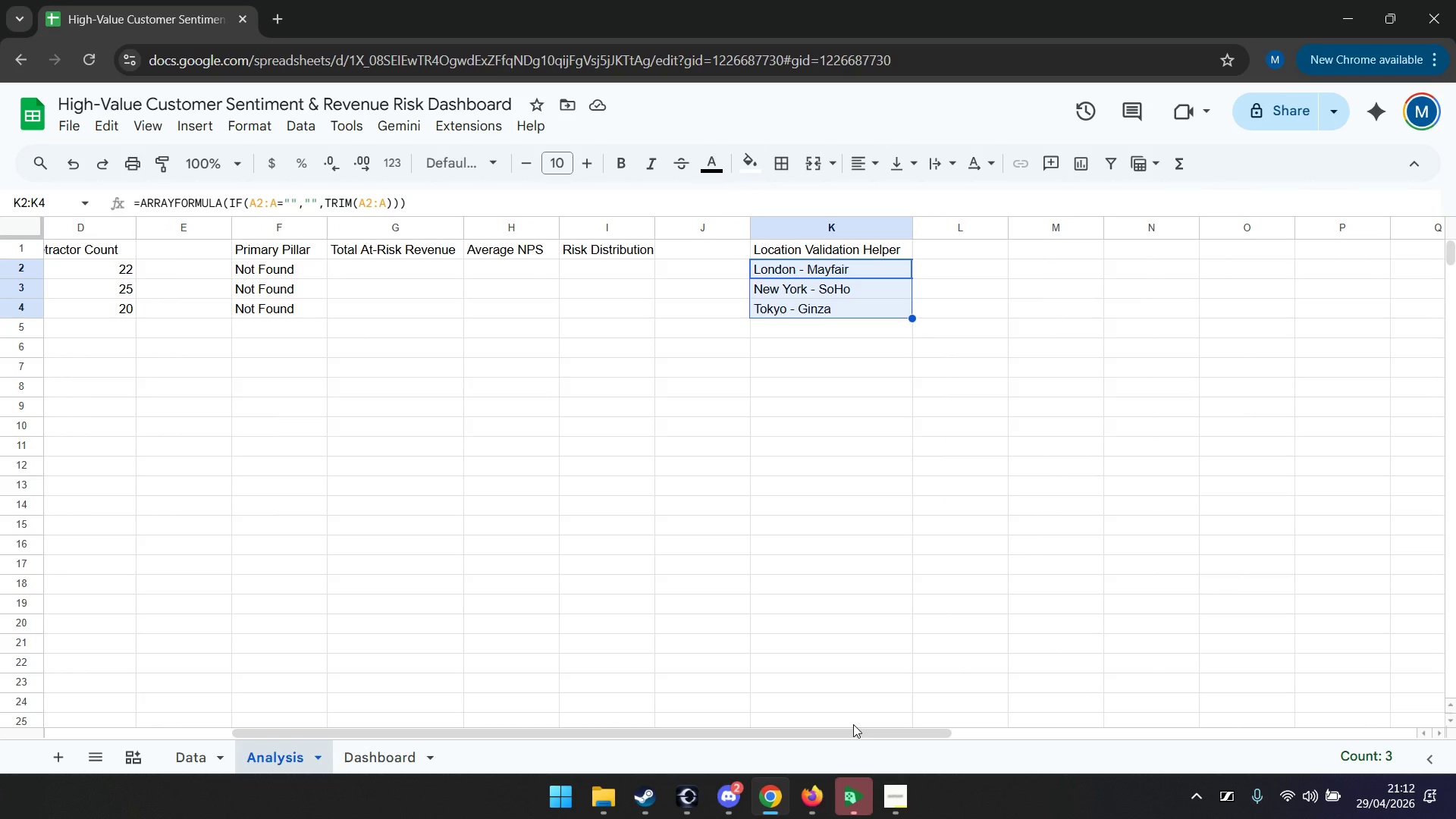 
left_click([1057, 243])
 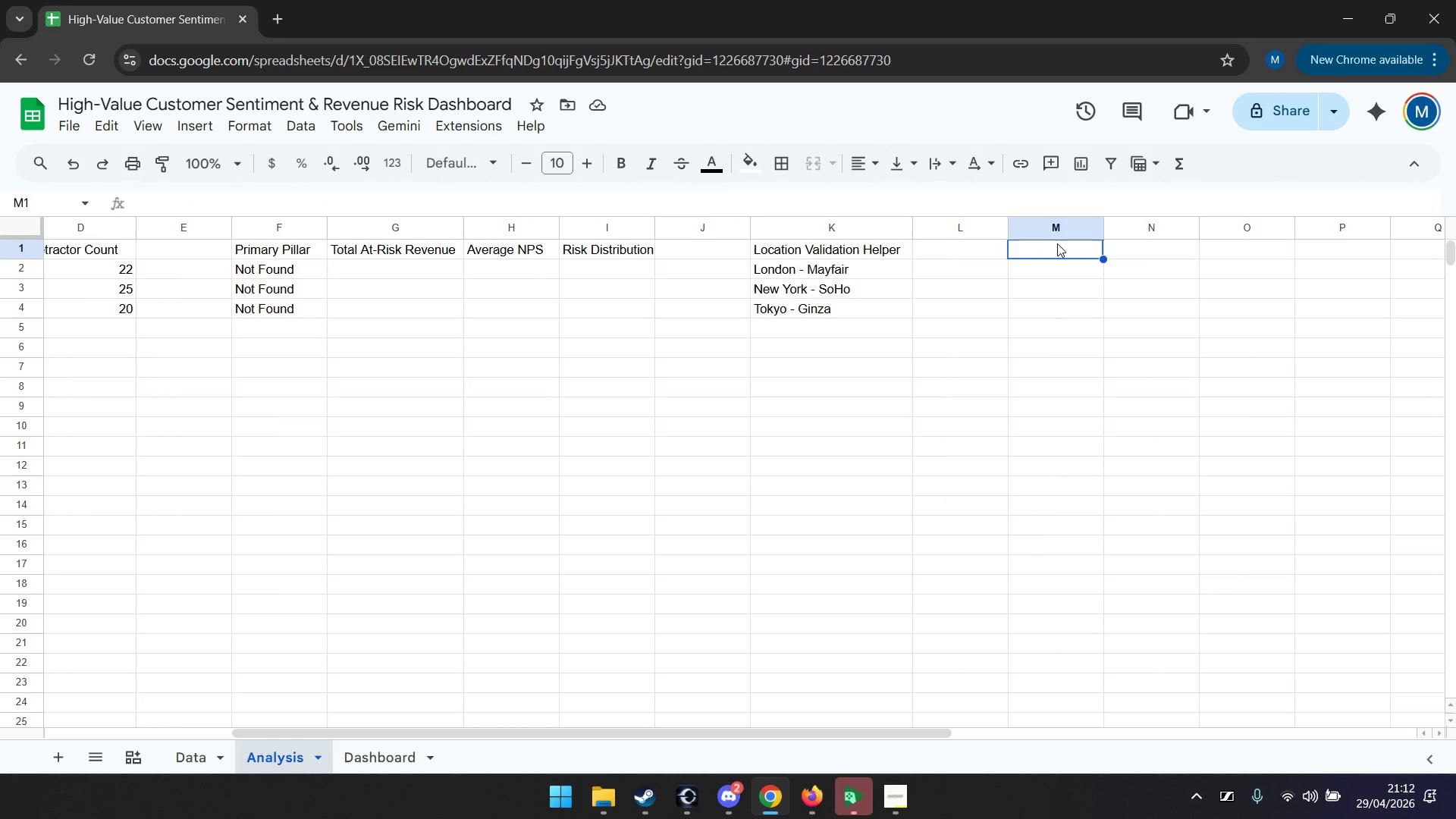 
type(Map Spend)
key(Tab)
type(Map NPS)
key(Tab)
type(Visit Date)
 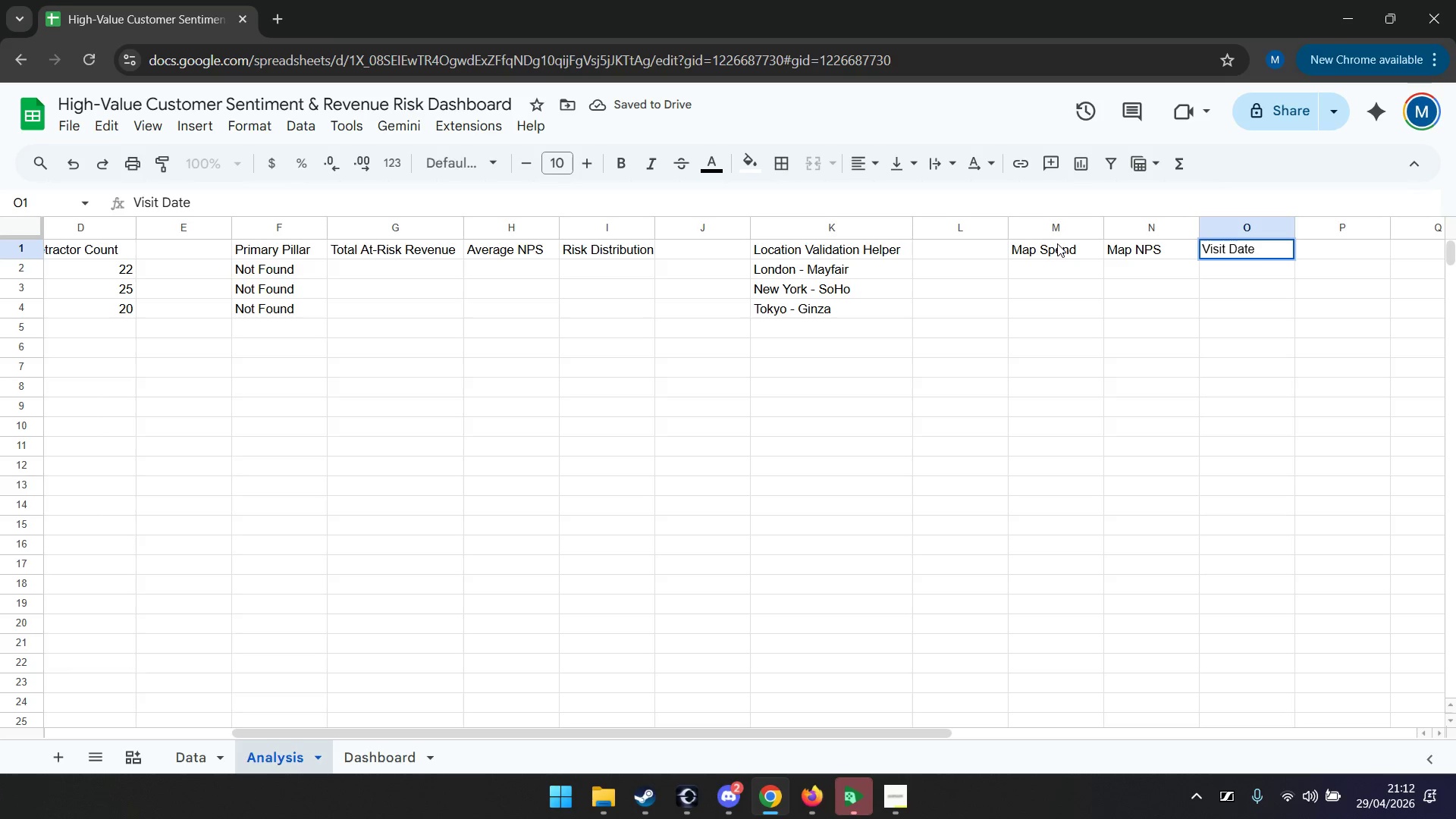 
key(Enter)
 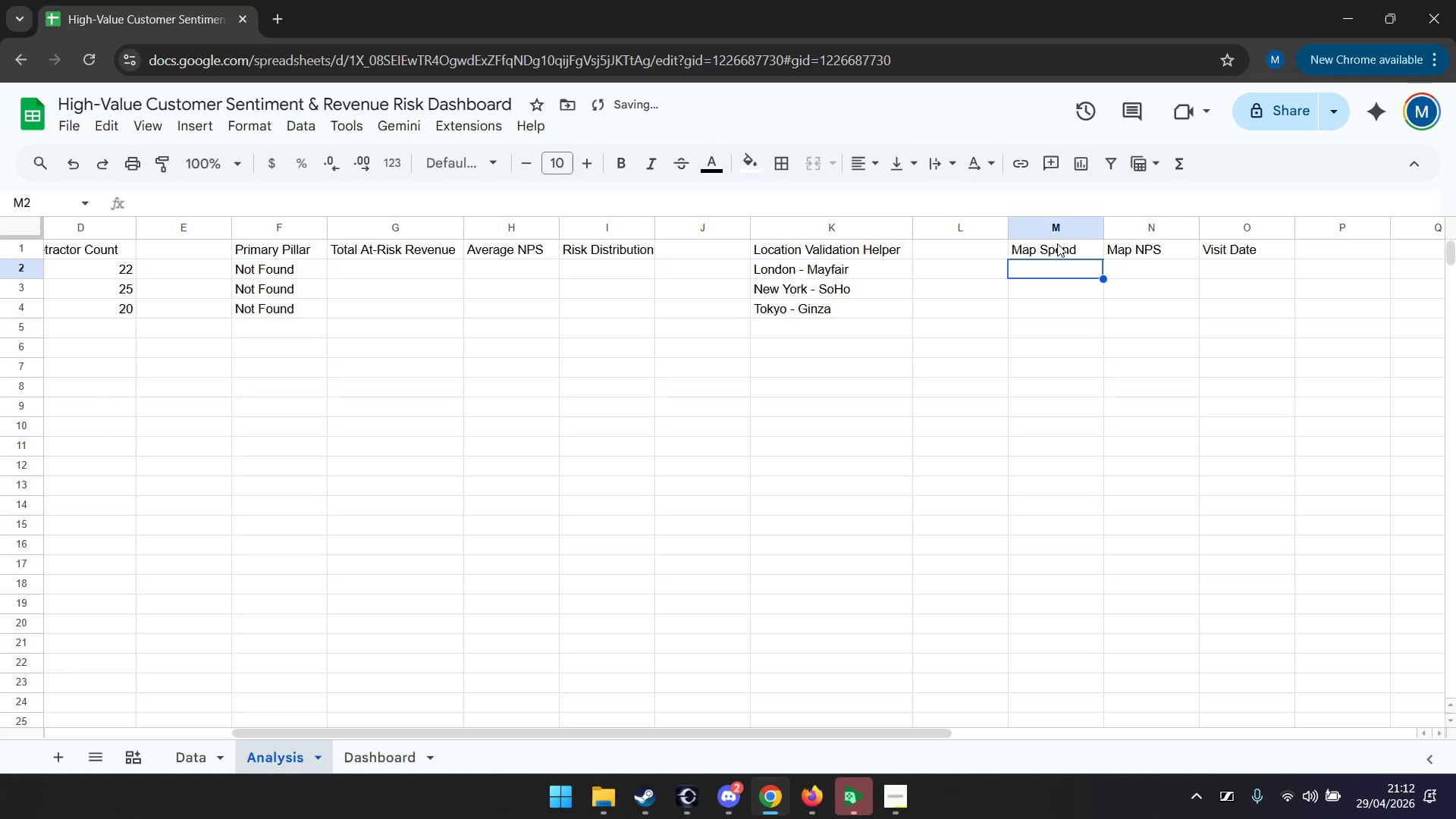 
type(=sort)
 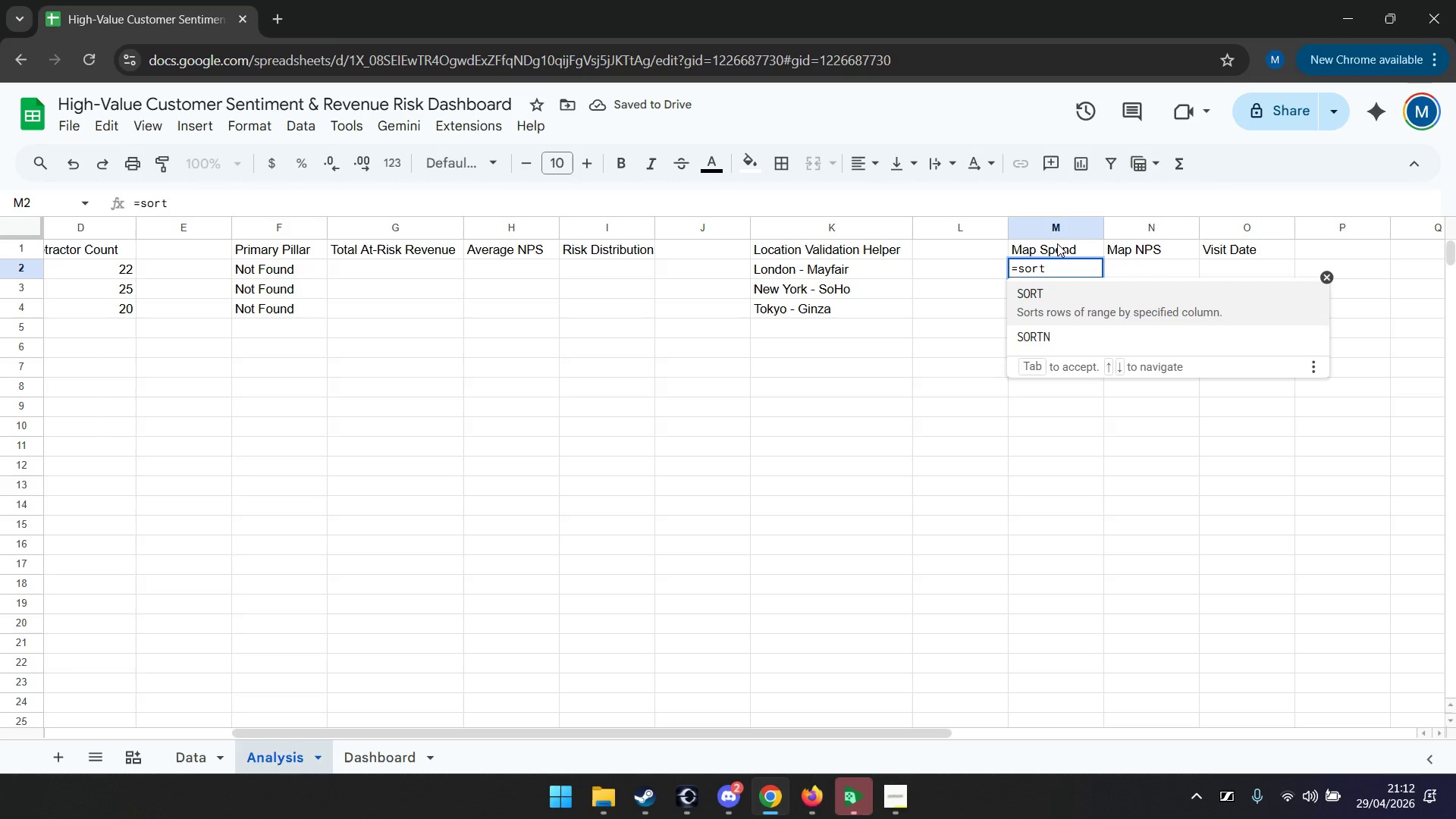 
key(Enter)
 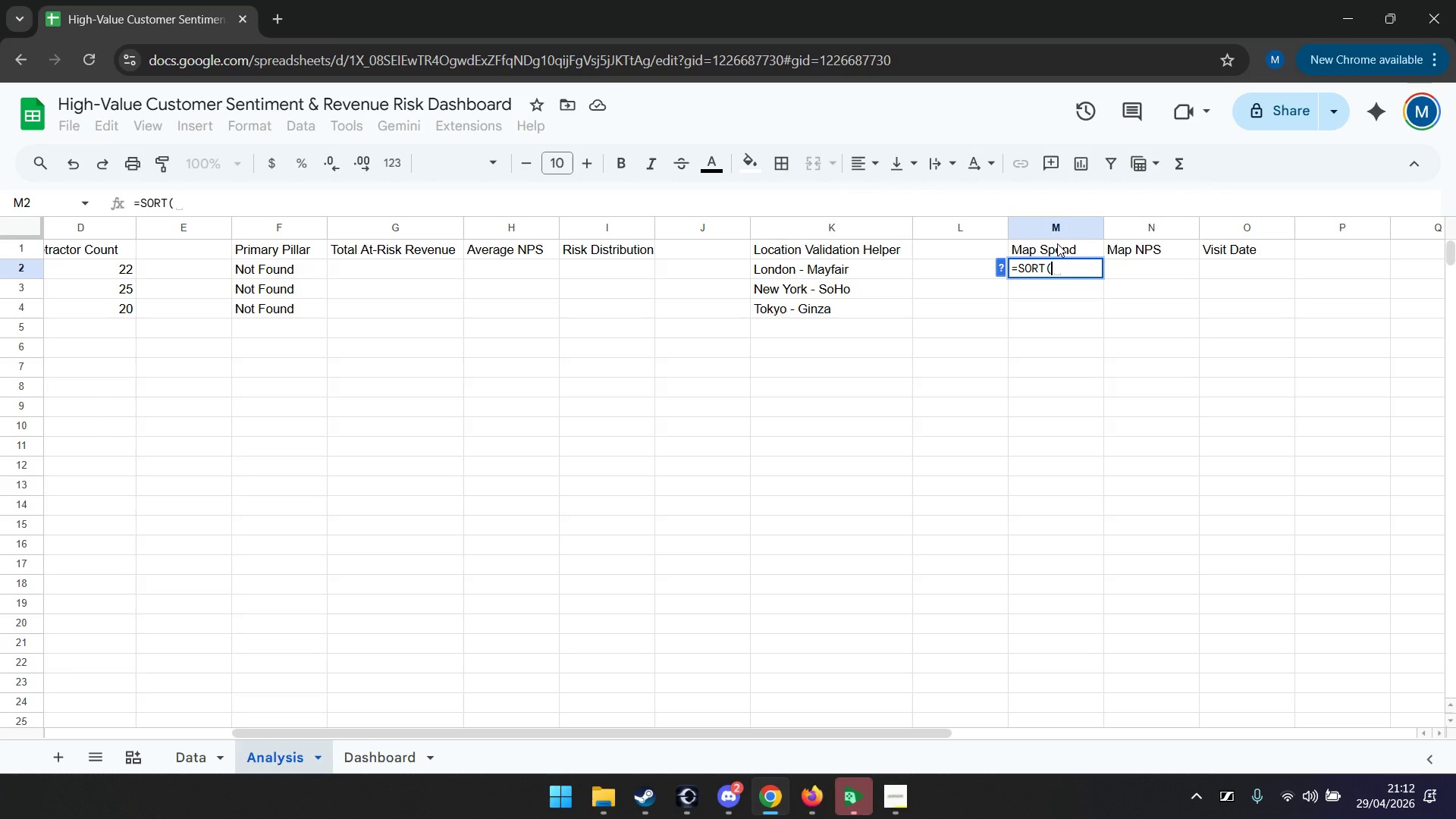 
key(ArrowLeft)
 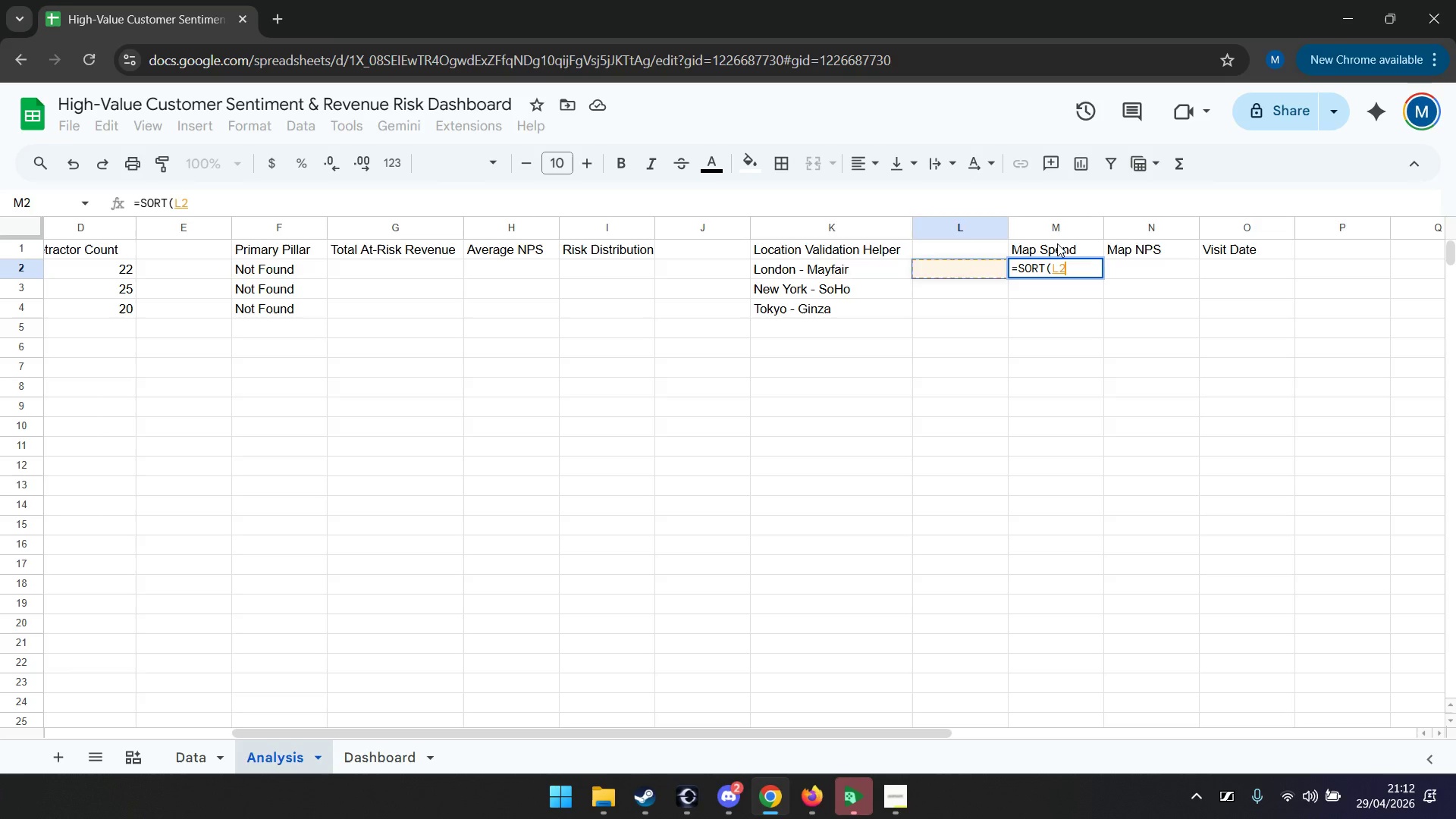 
key(ArrowLeft)
 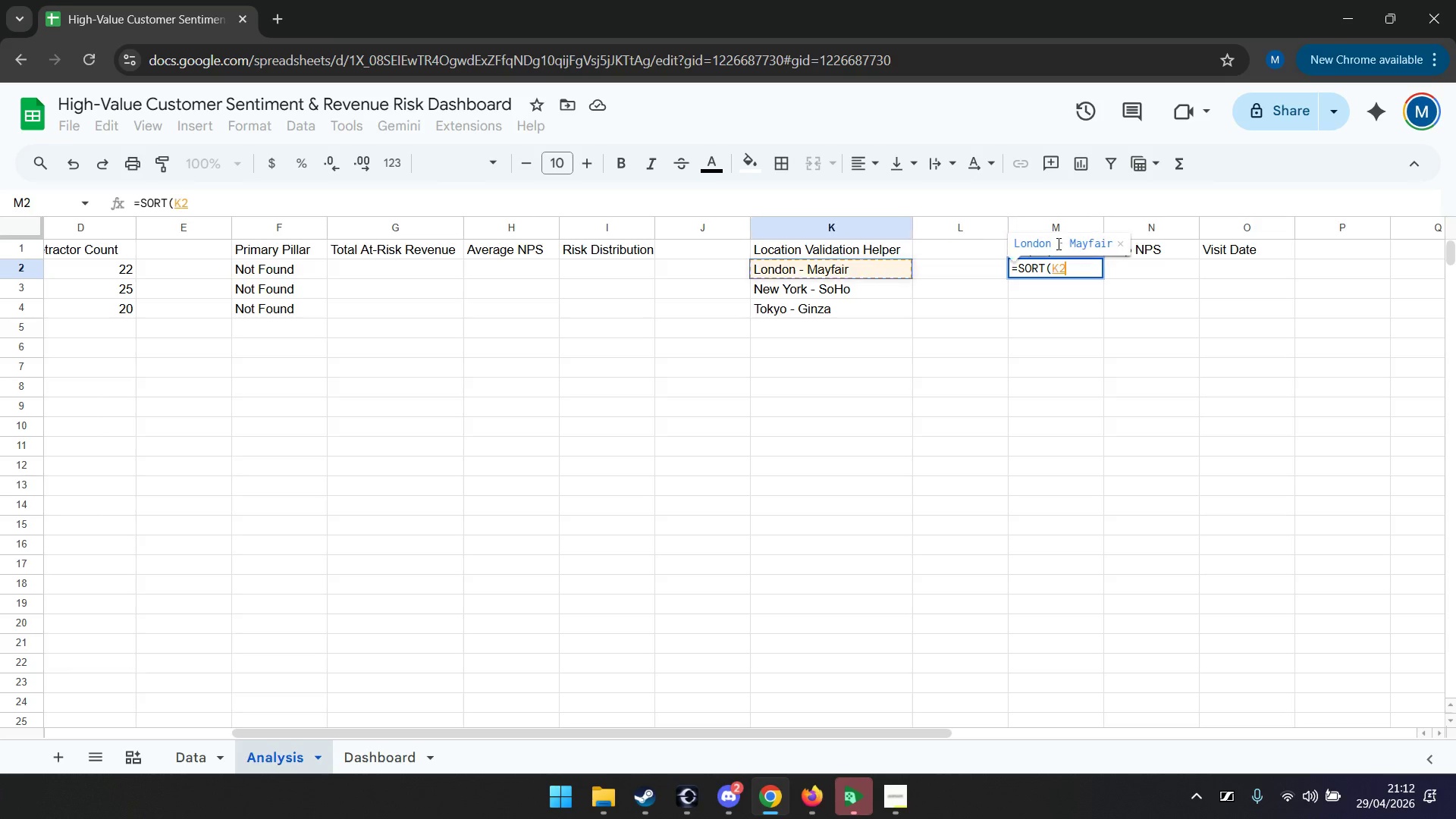 
key(ArrowLeft)
 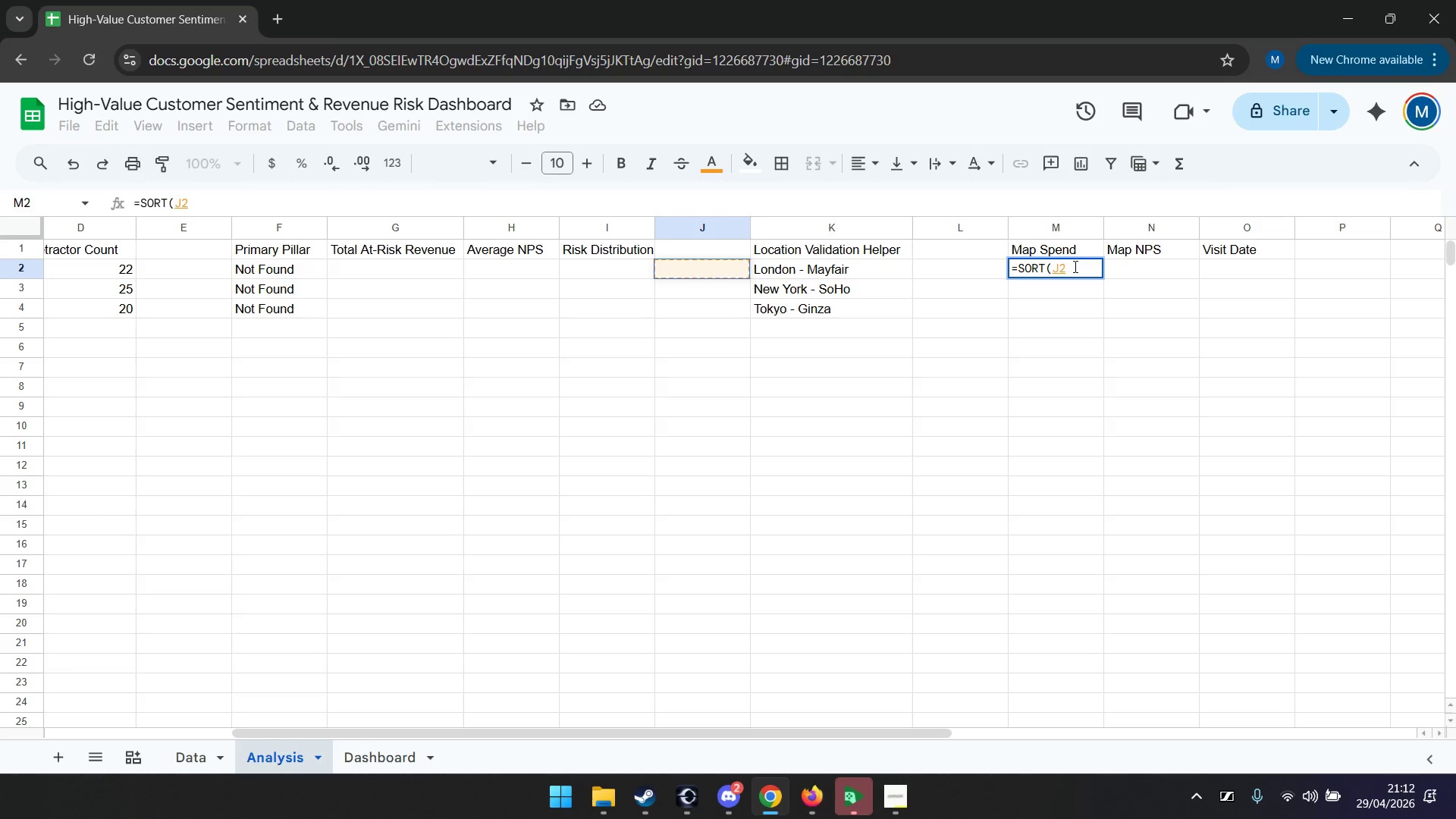 
key(Backspace)
 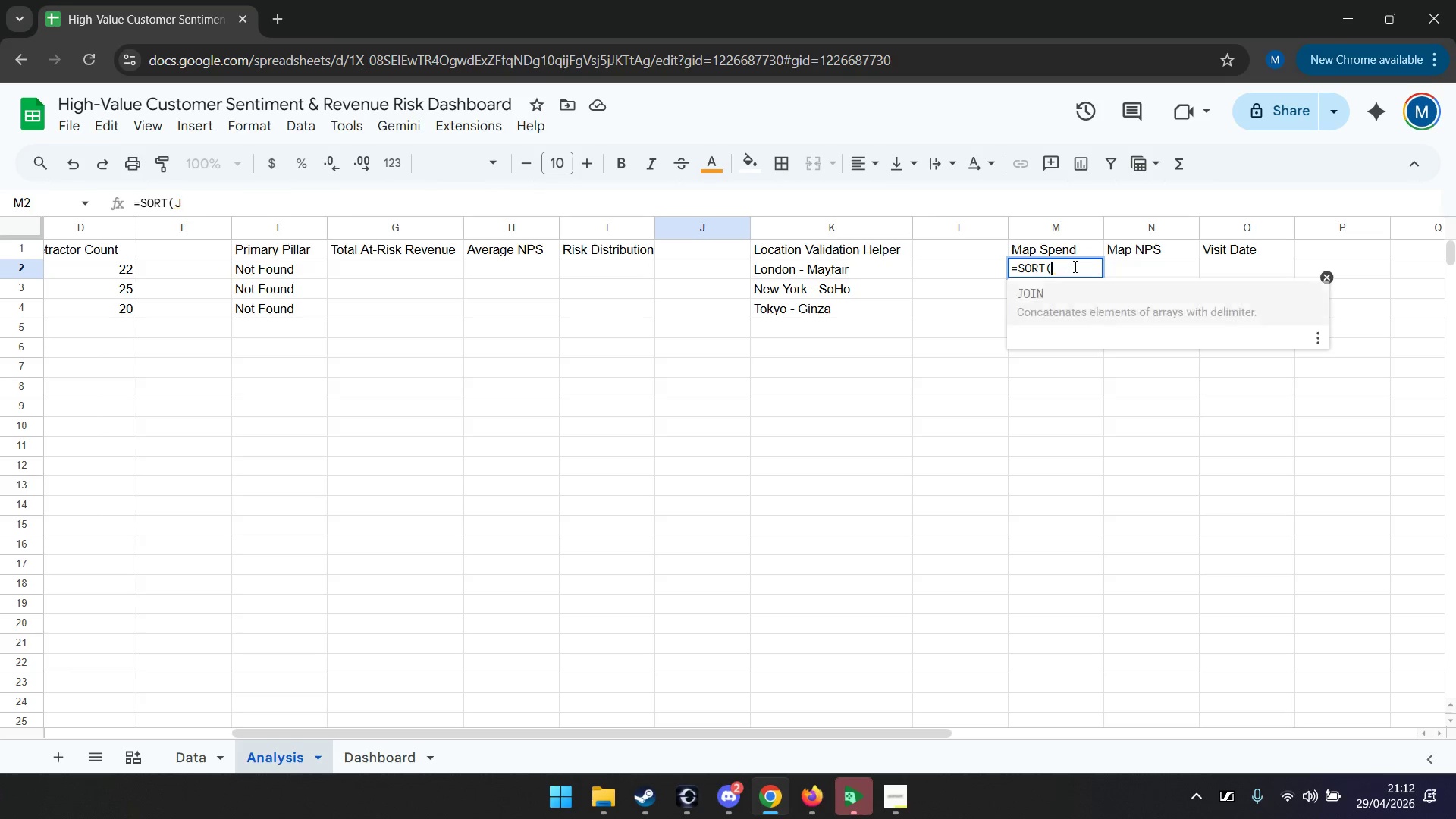 
key(Backspace)
 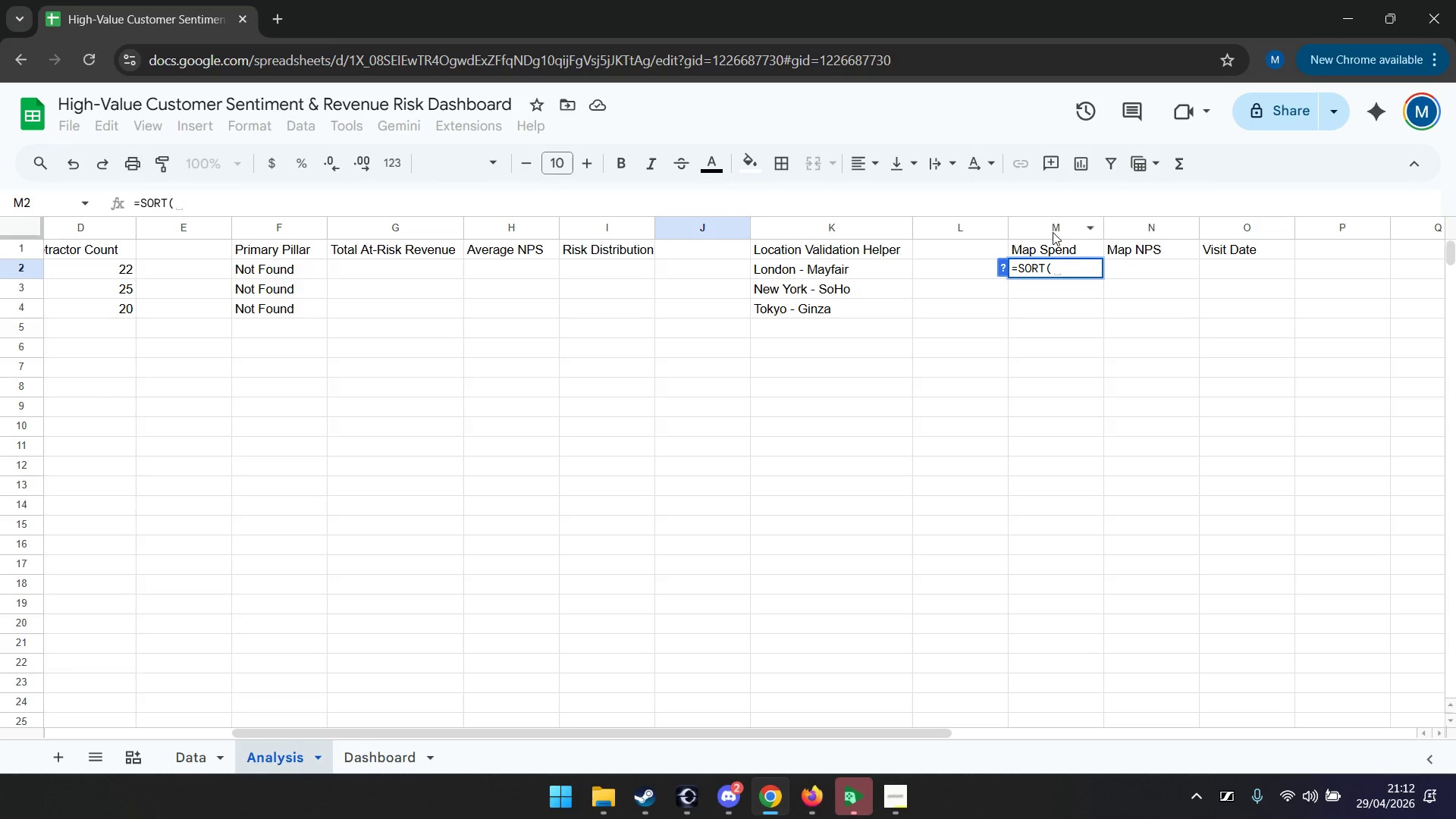 
left_click([1036, 201])
 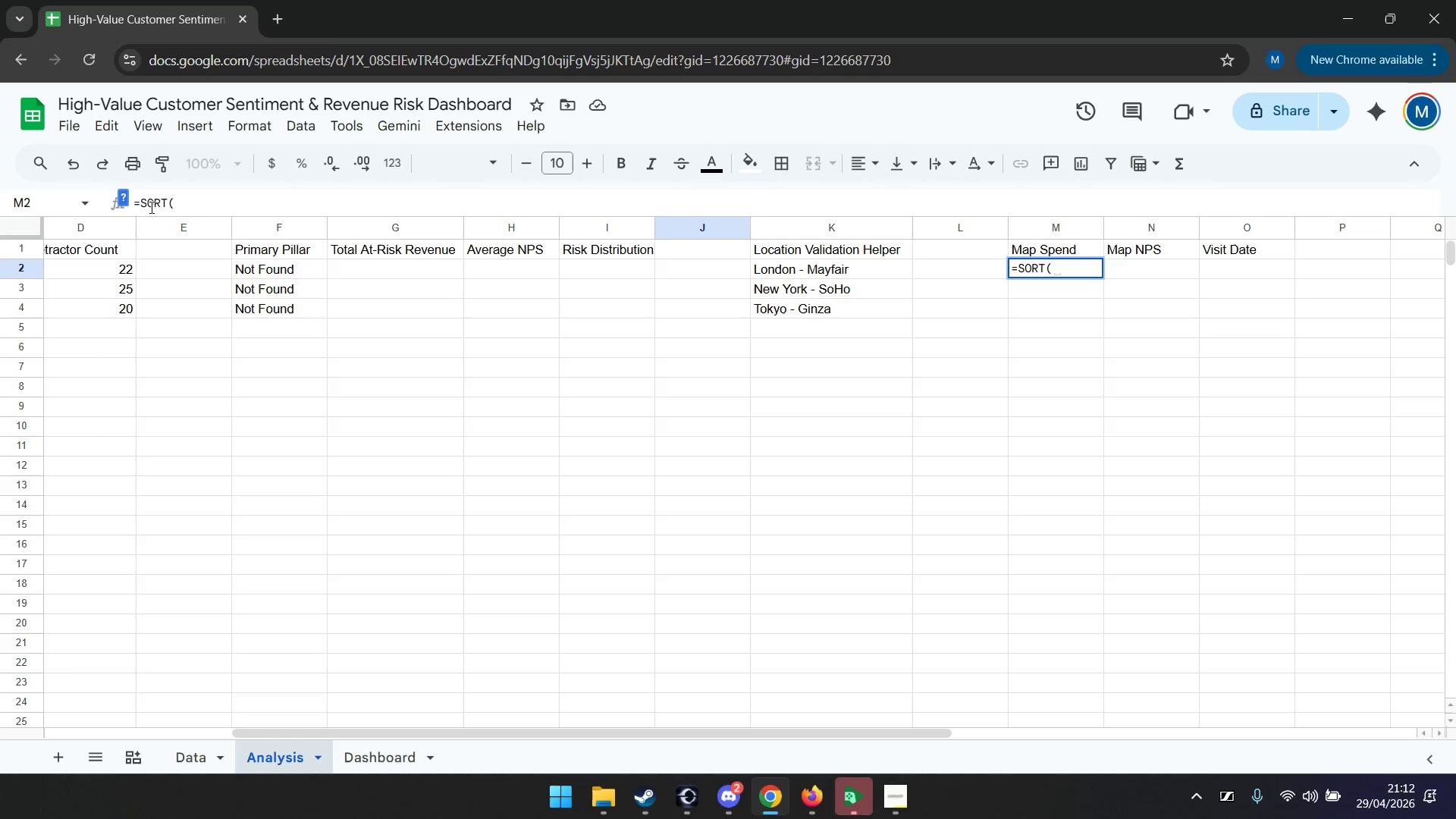 
left_click([141, 206])
 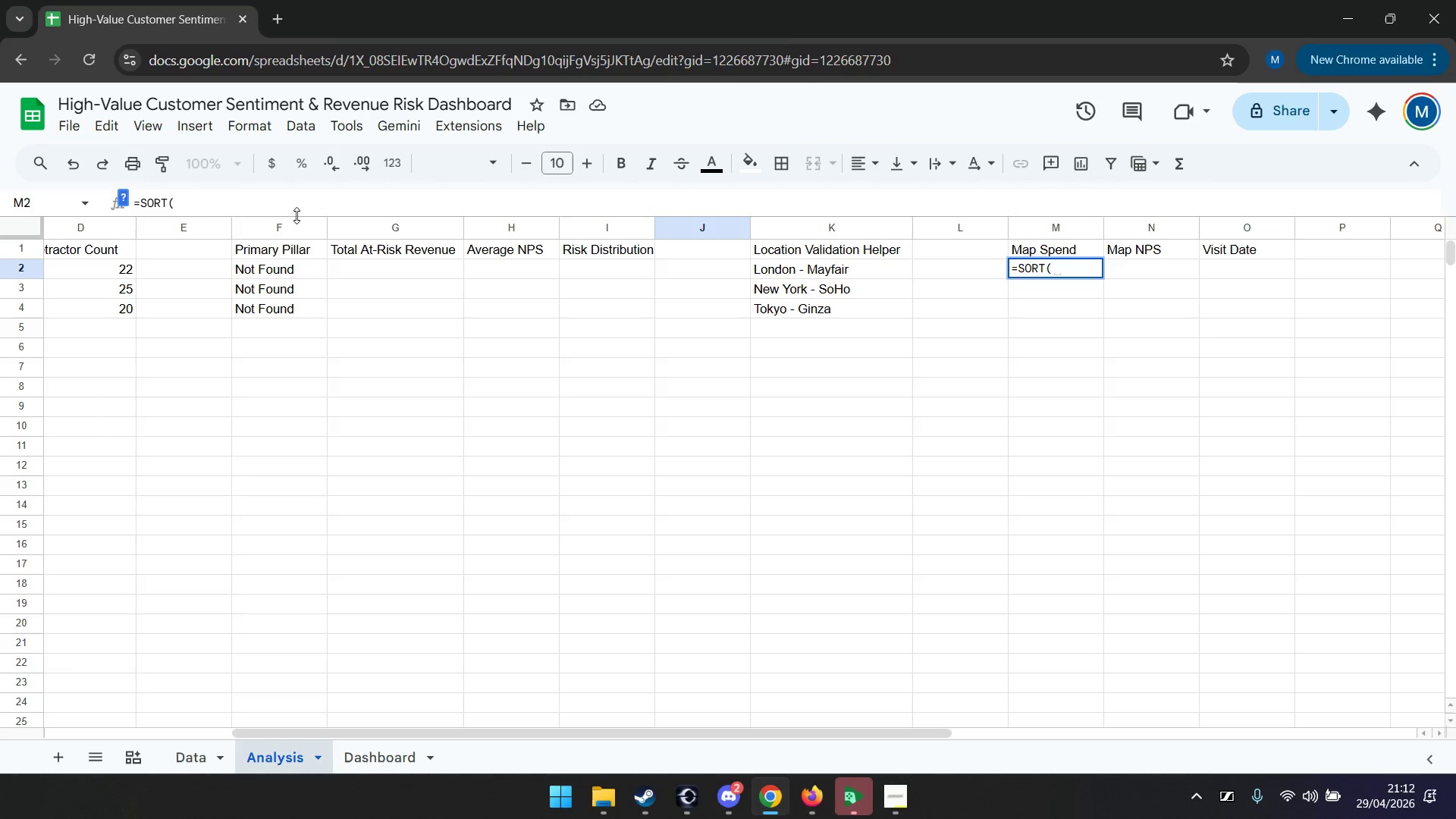 
type(IFERROR()
 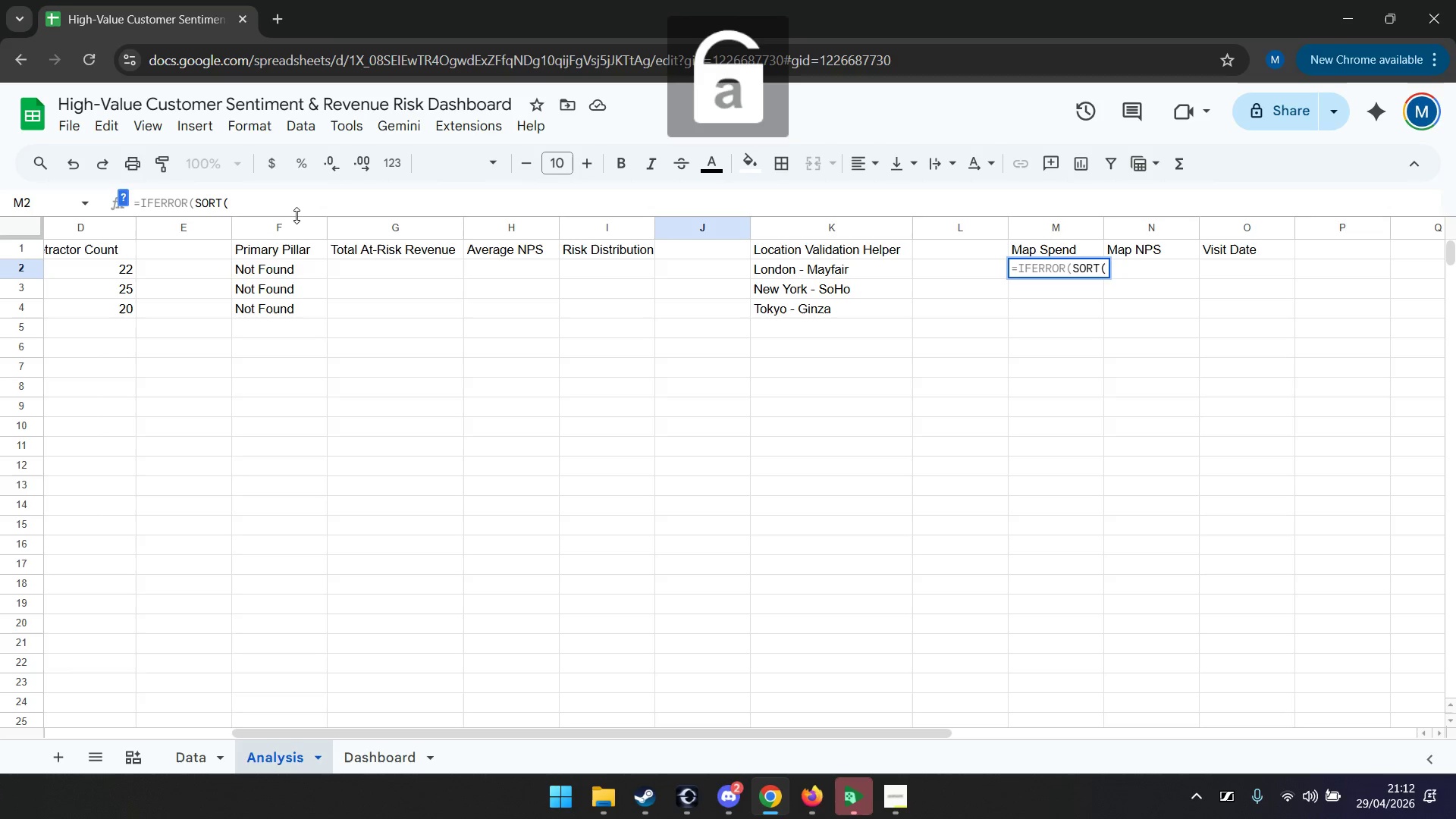 
hold_key(key=ArrowRight, duration=0.78)
 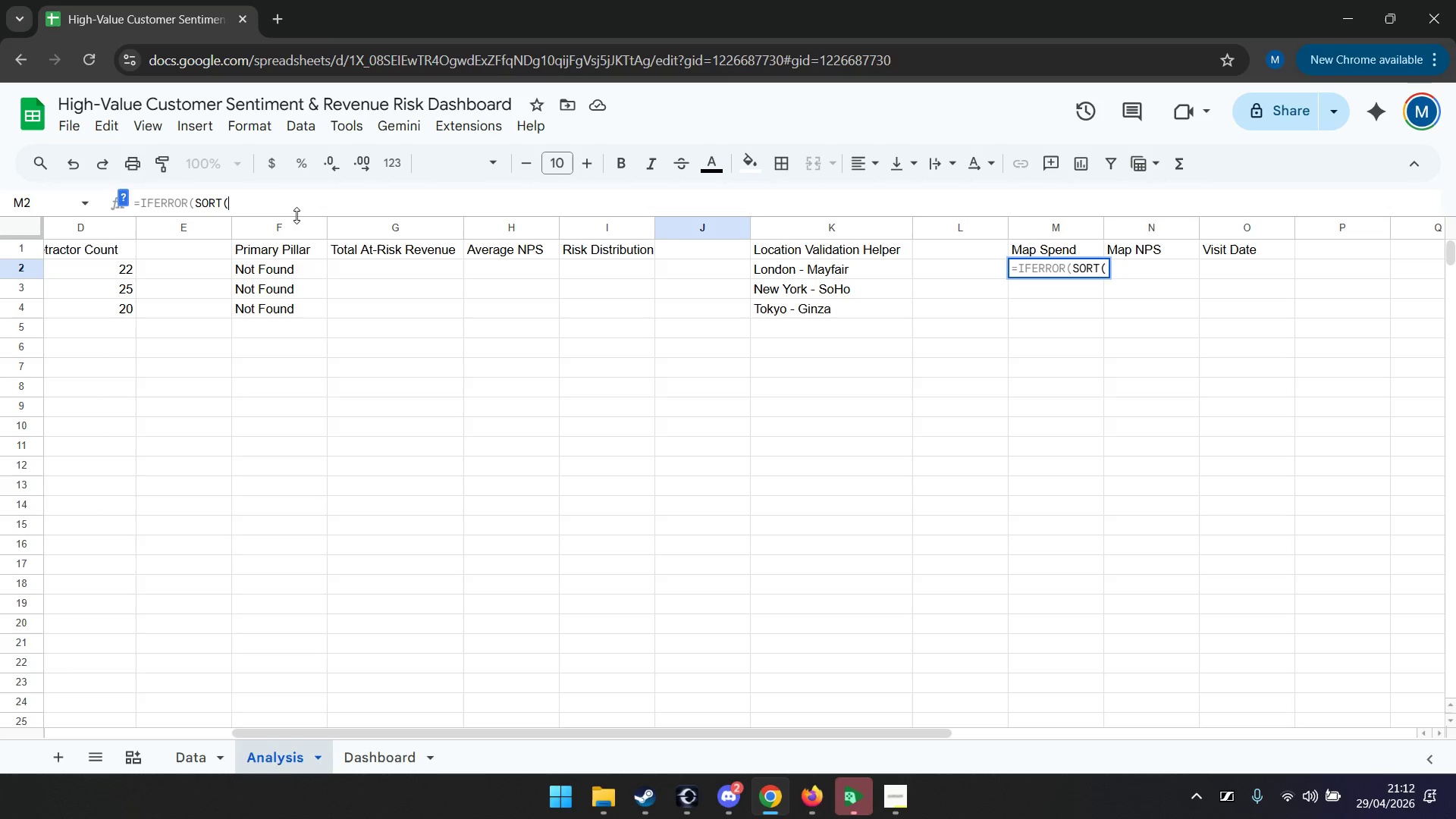 
type(filter)
 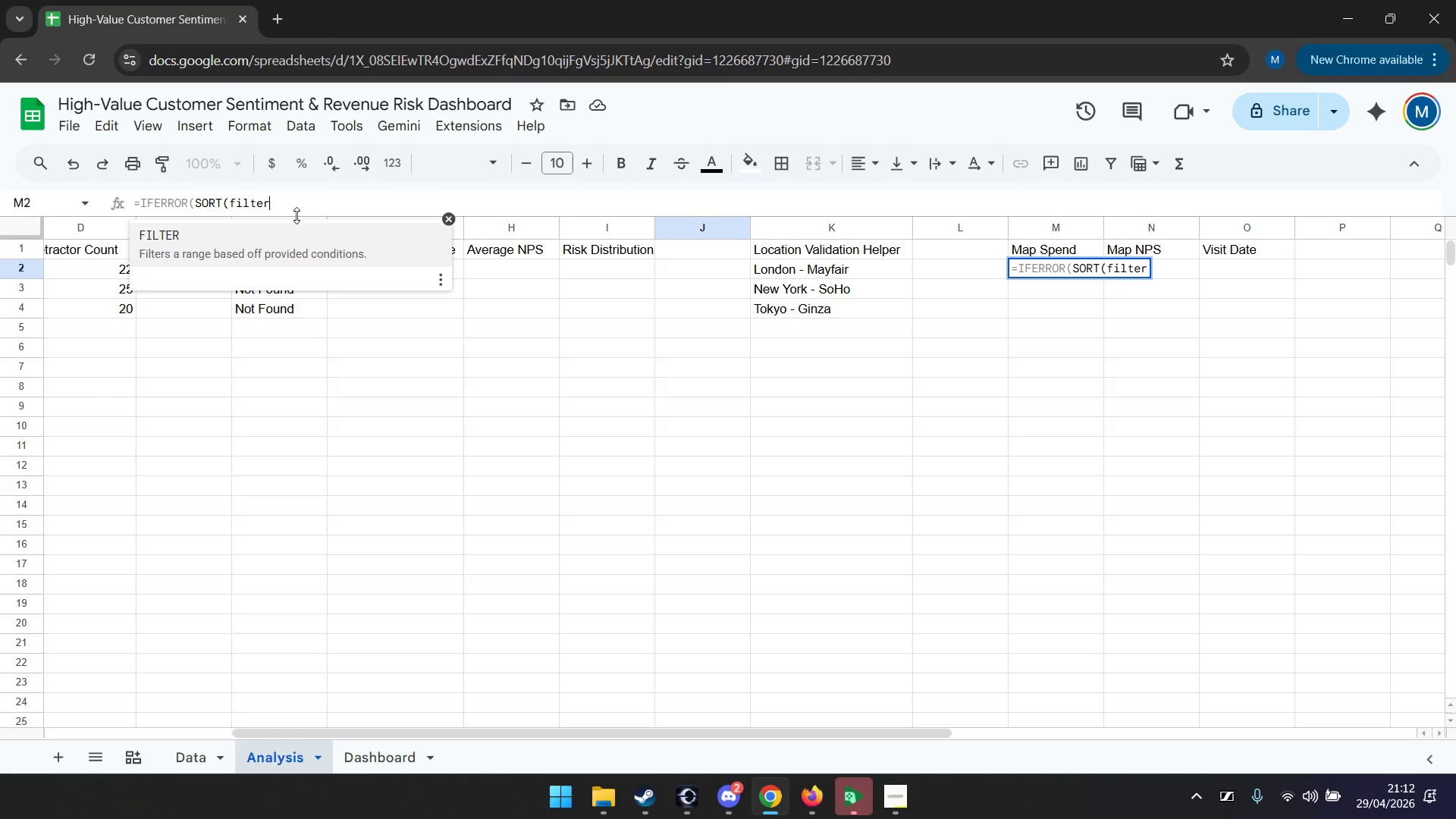 
key(Enter)
 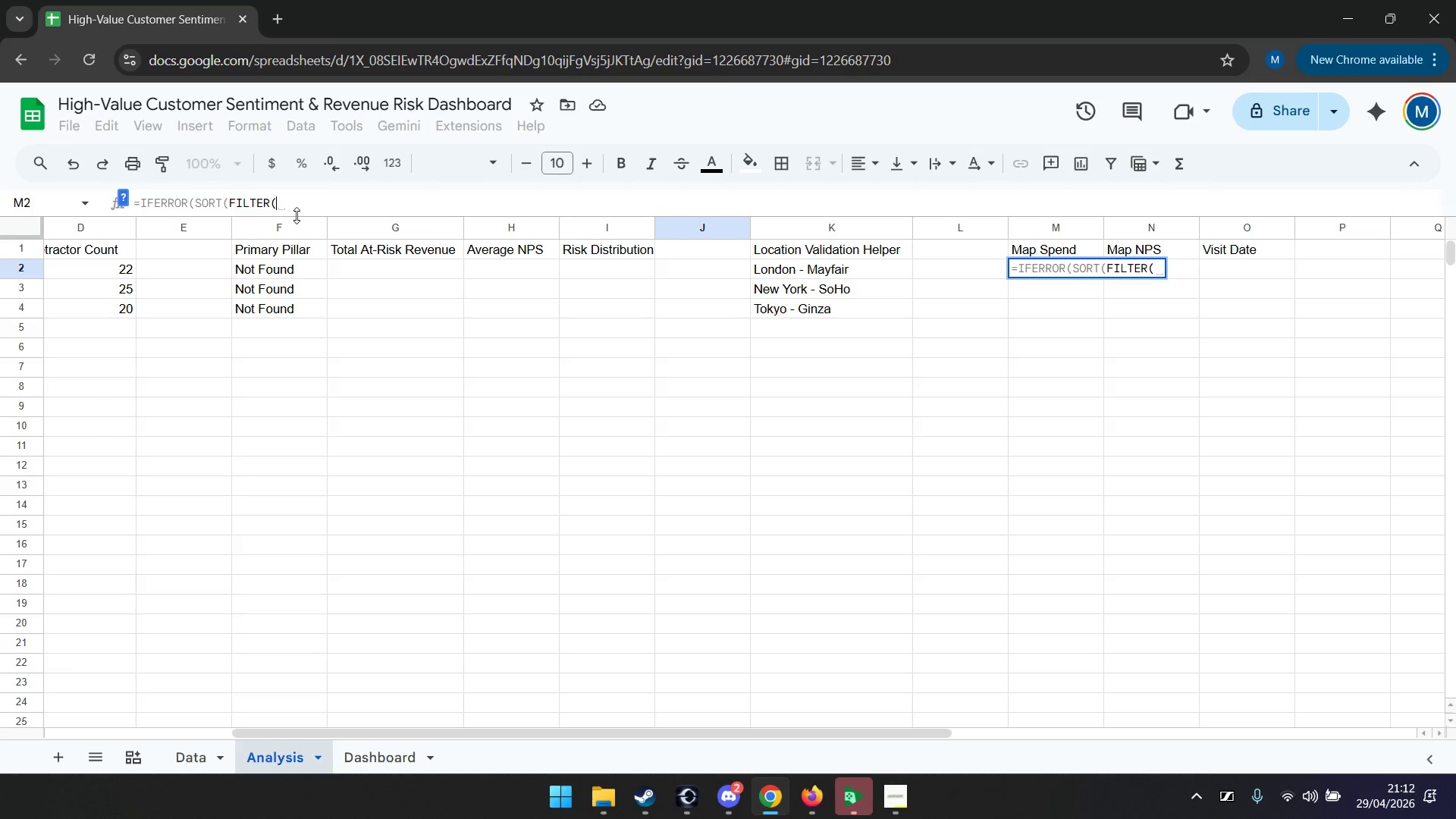 
type({Data!h2:h,Data!e2:e,Data!c2:v},Data!b2:b=Dashboard!b1,Data!c2:c<>""),3,TRUE))
 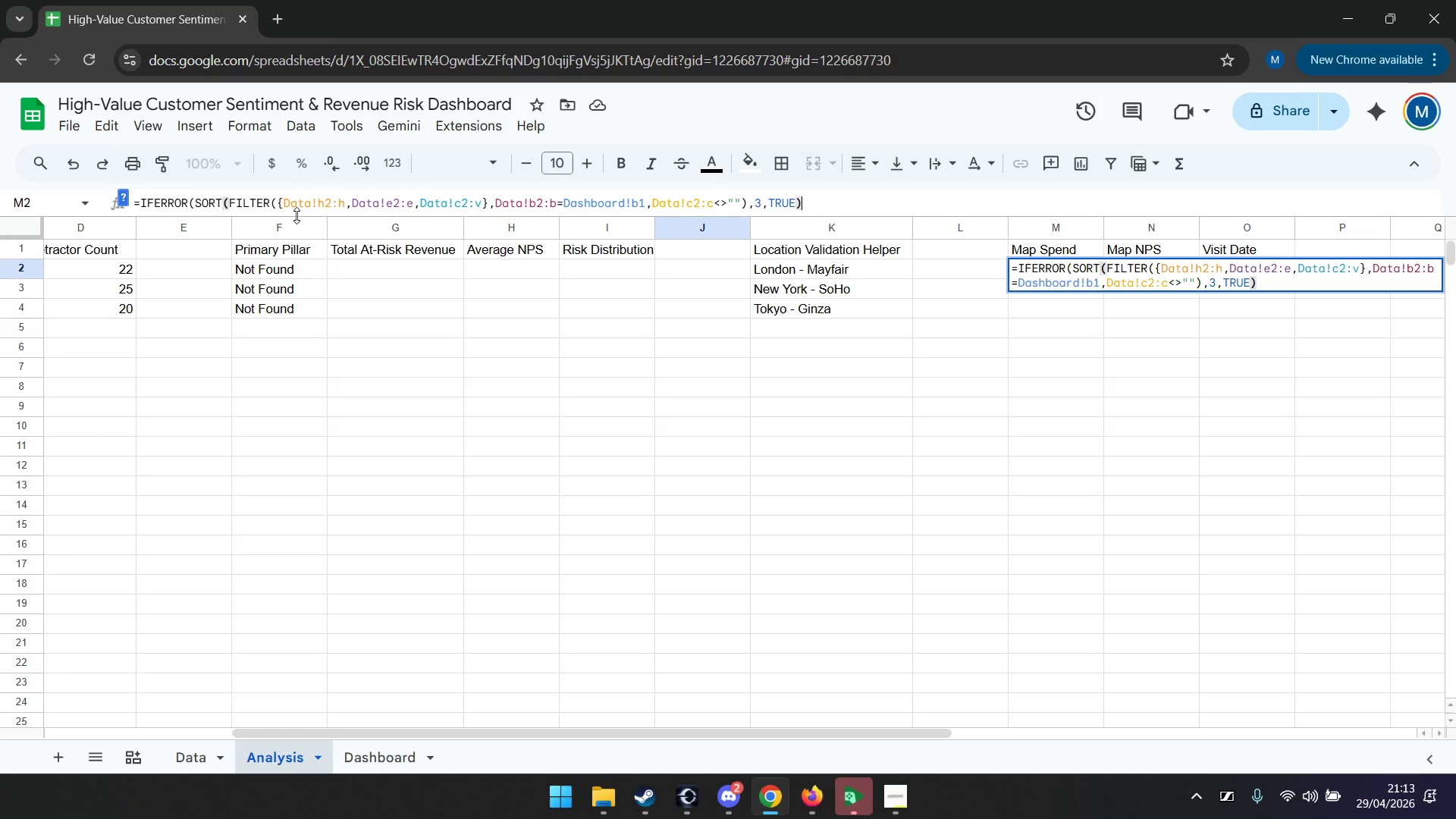 
wait(5.39)
 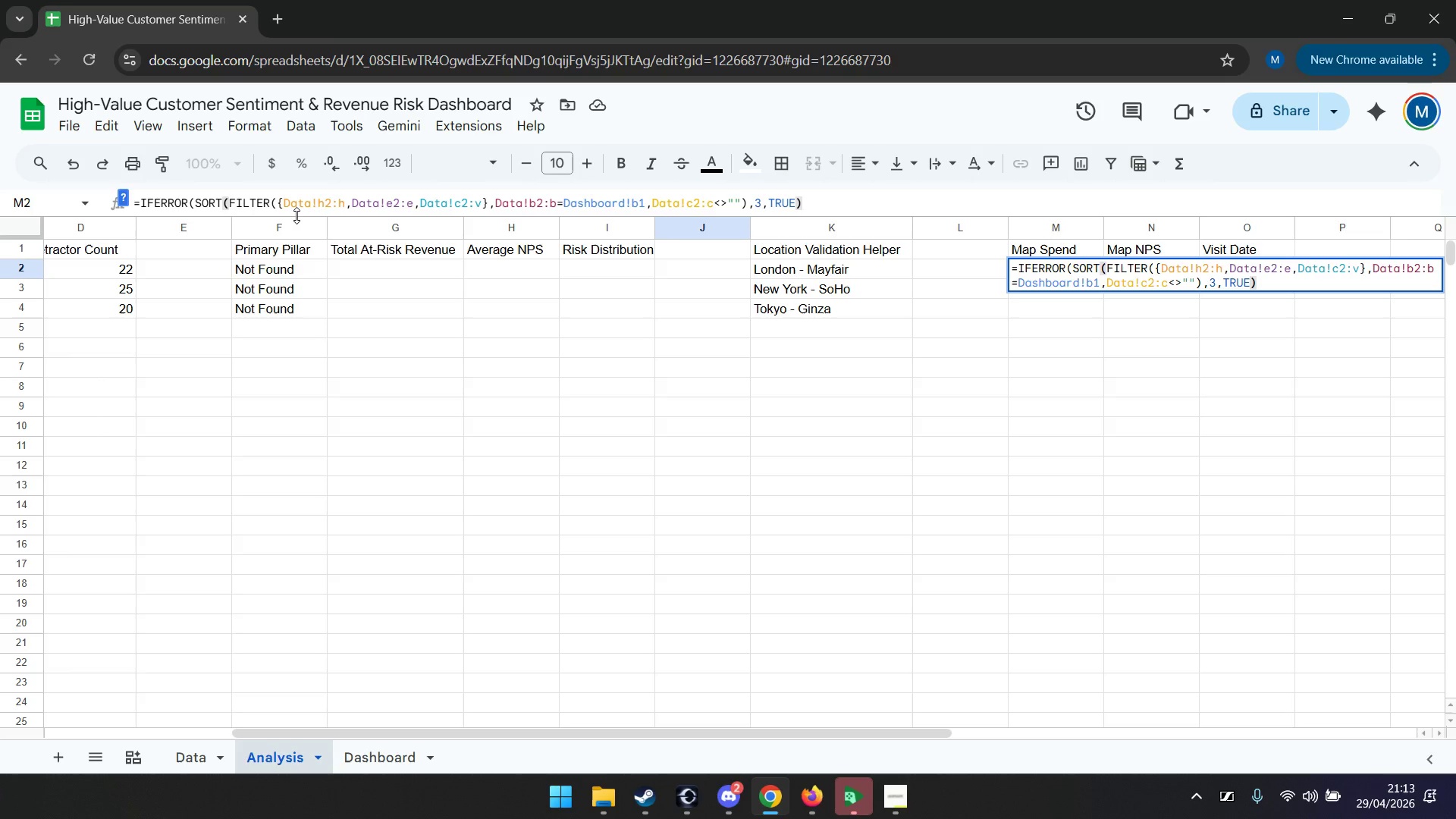 
type(,"NO)
key(Backspace)
type(ot Found"))
 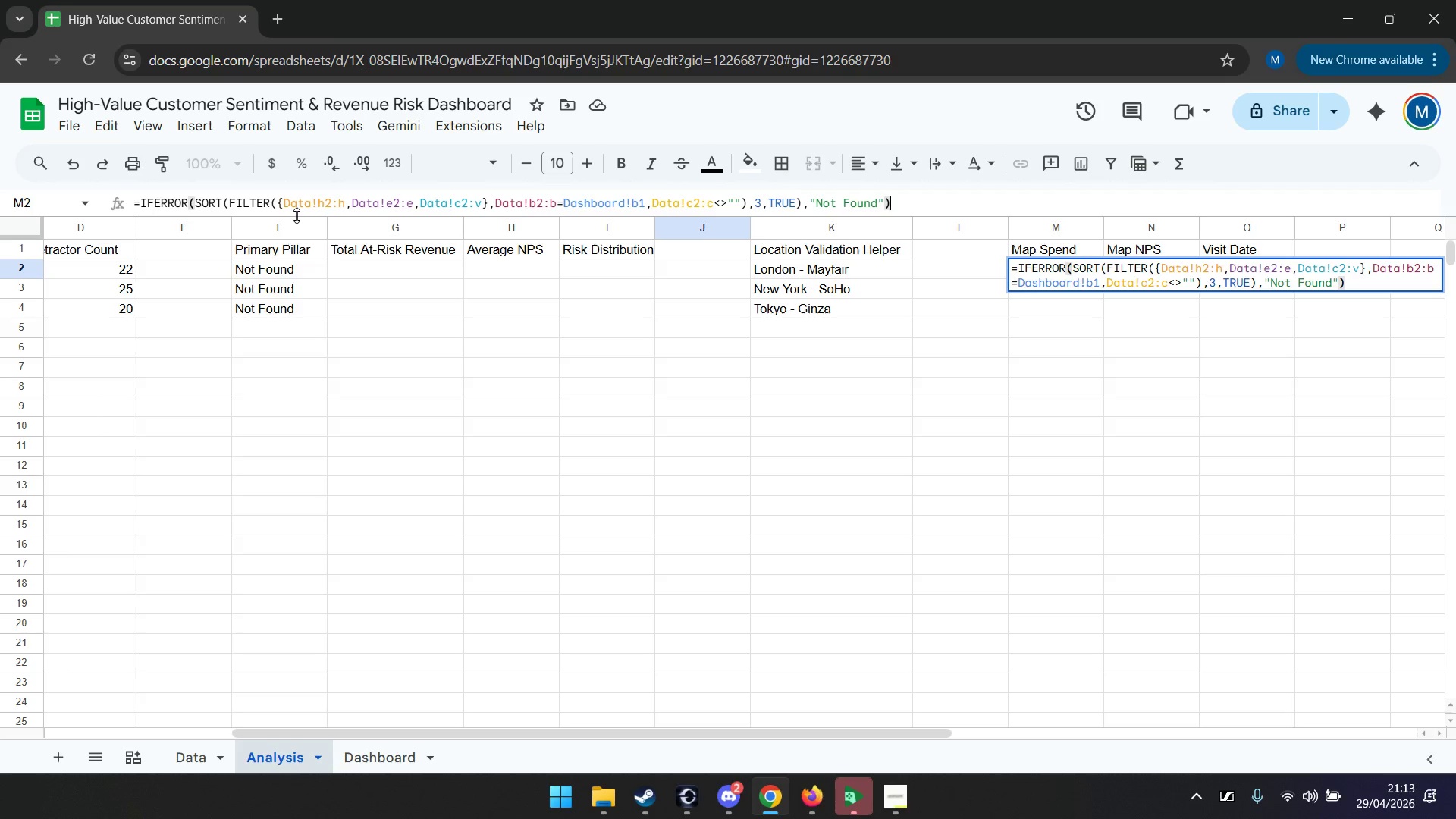 
key(Enter)
 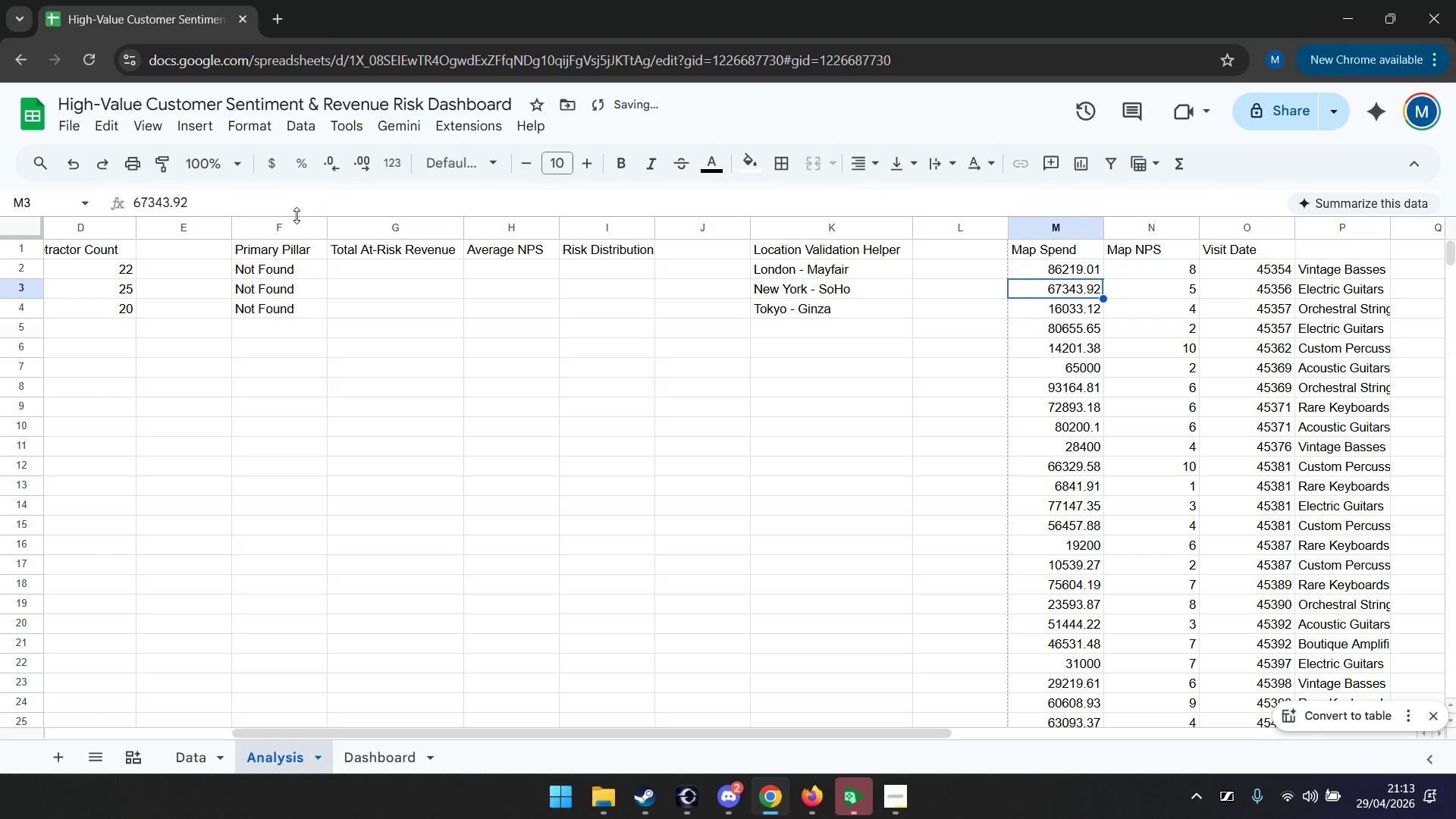 
mouse_move([323, 229])
 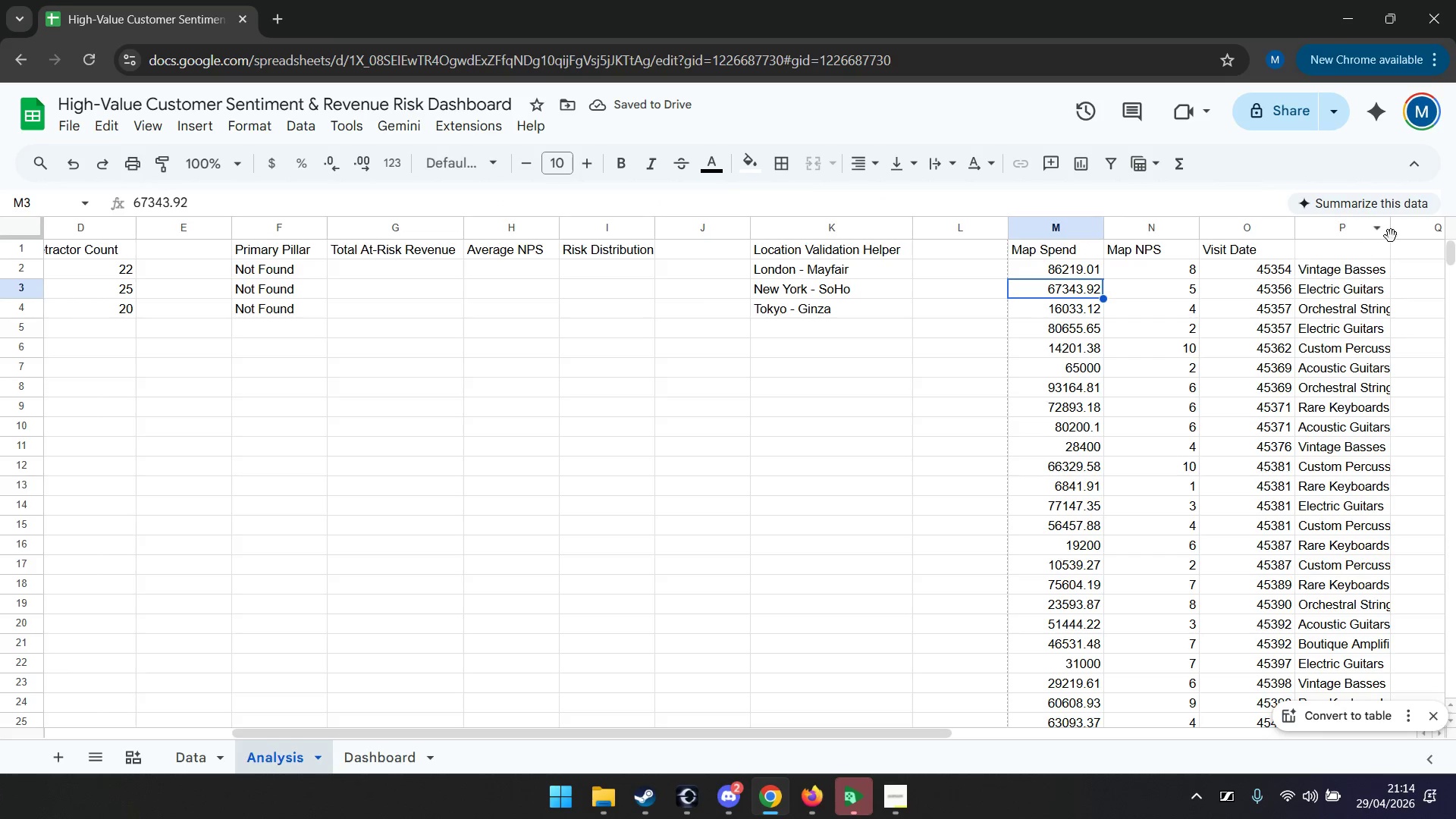 
left_click_drag(start_coordinate=[1392, 228], to_coordinate=[1417, 226])
 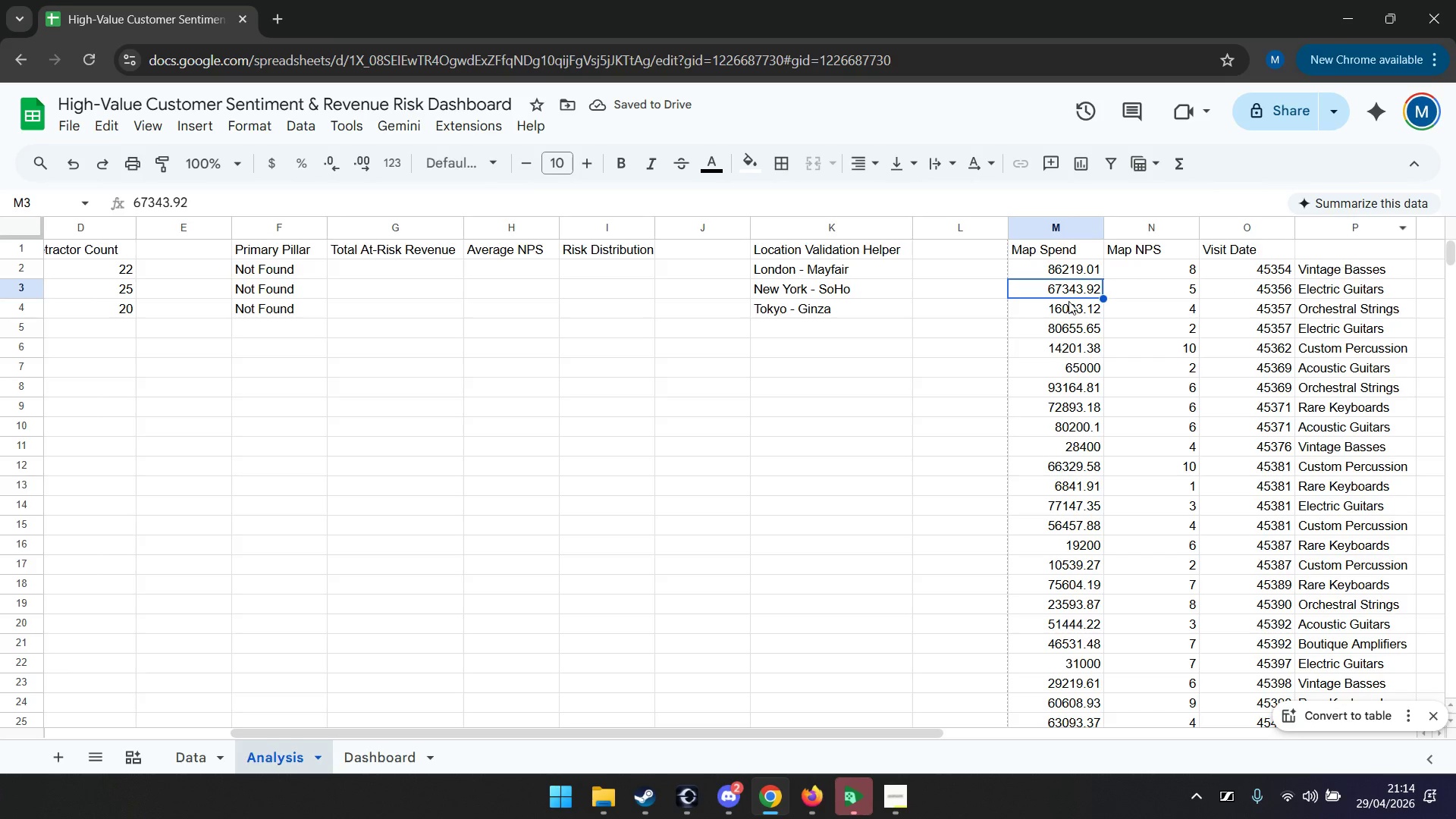 
left_click([193, 760])
 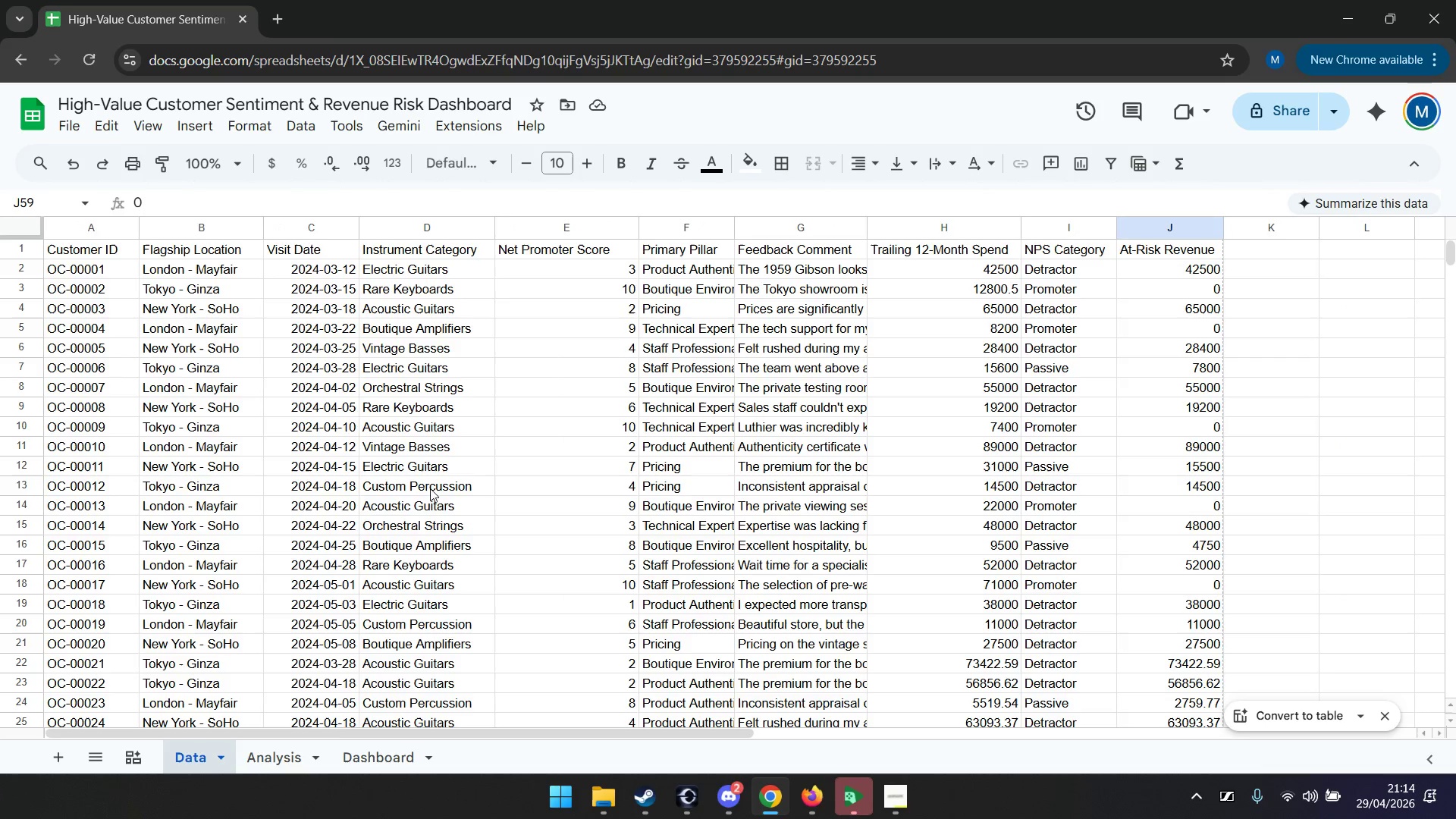 
left_click([290, 745])
 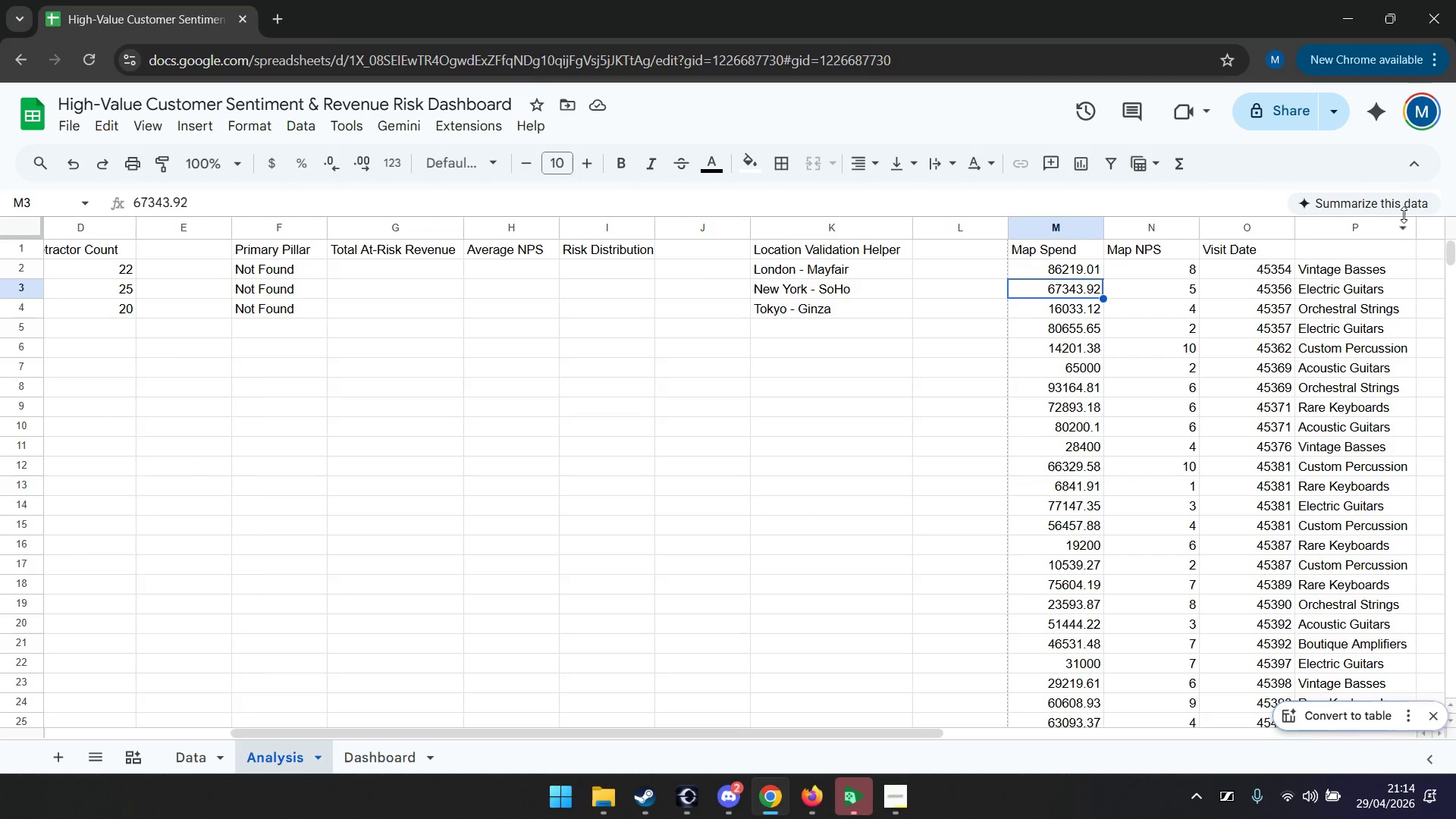 
left_click([1367, 243])
 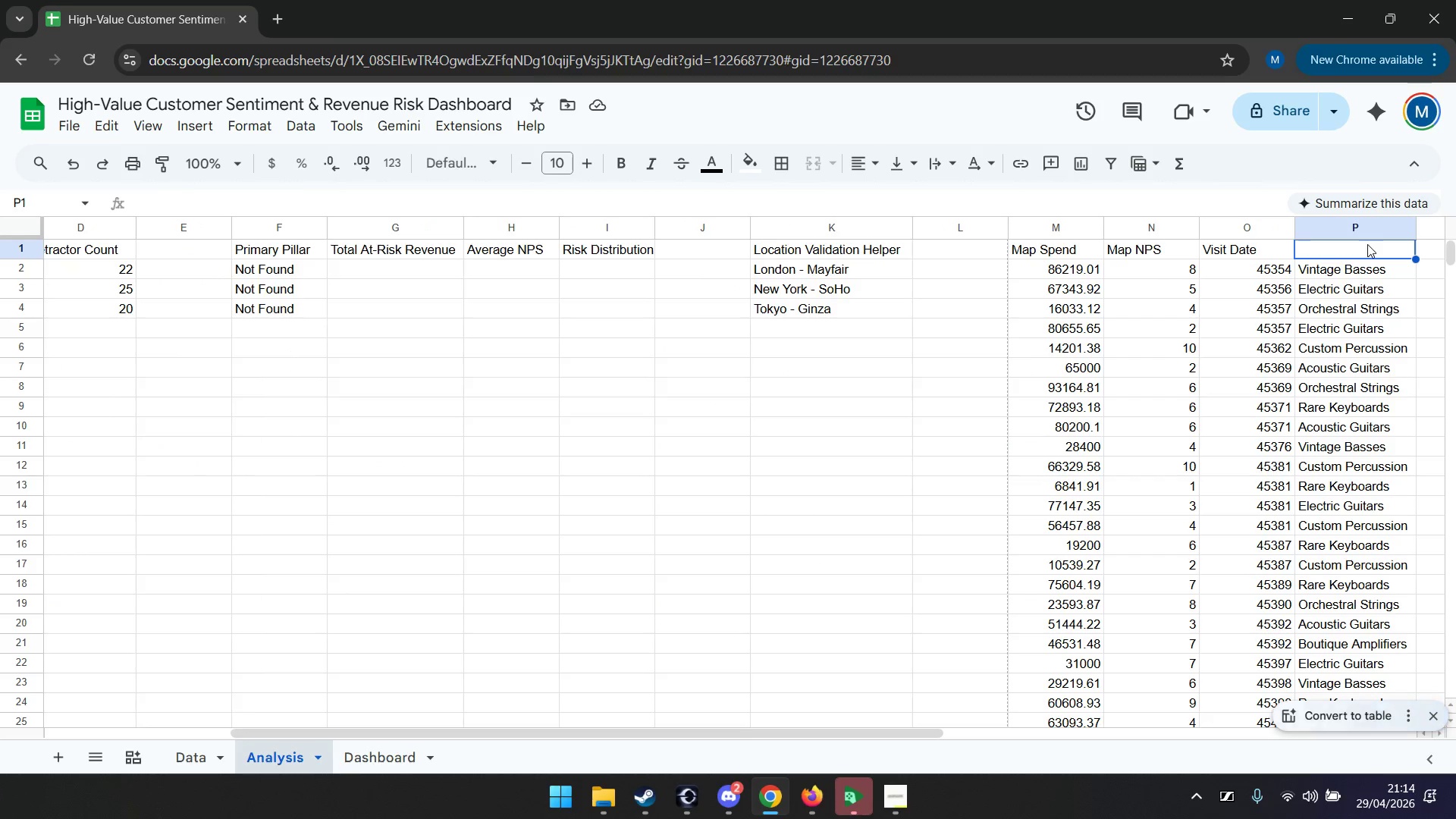 
type(Instrument Category)
 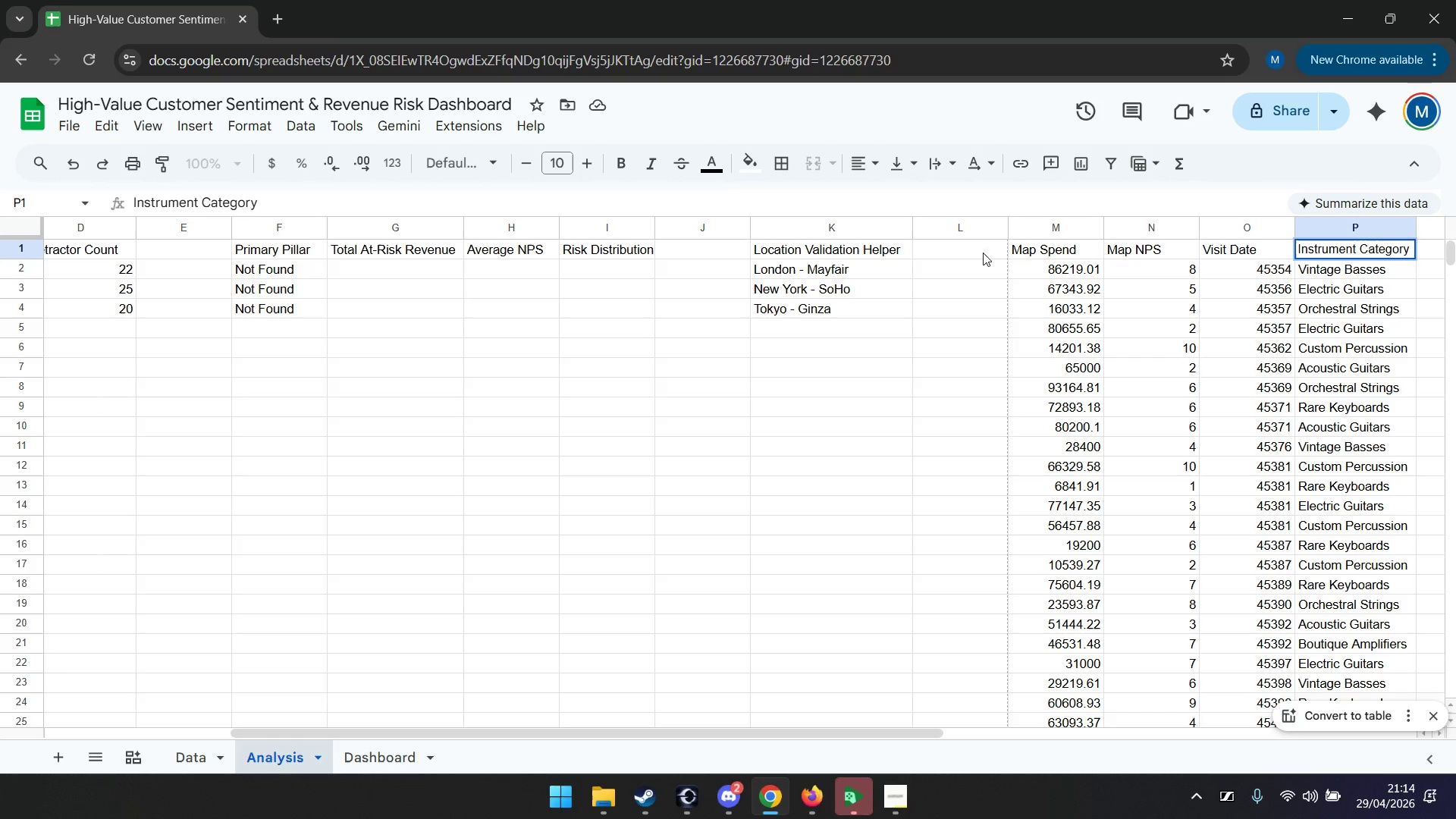 
wait(5.69)
 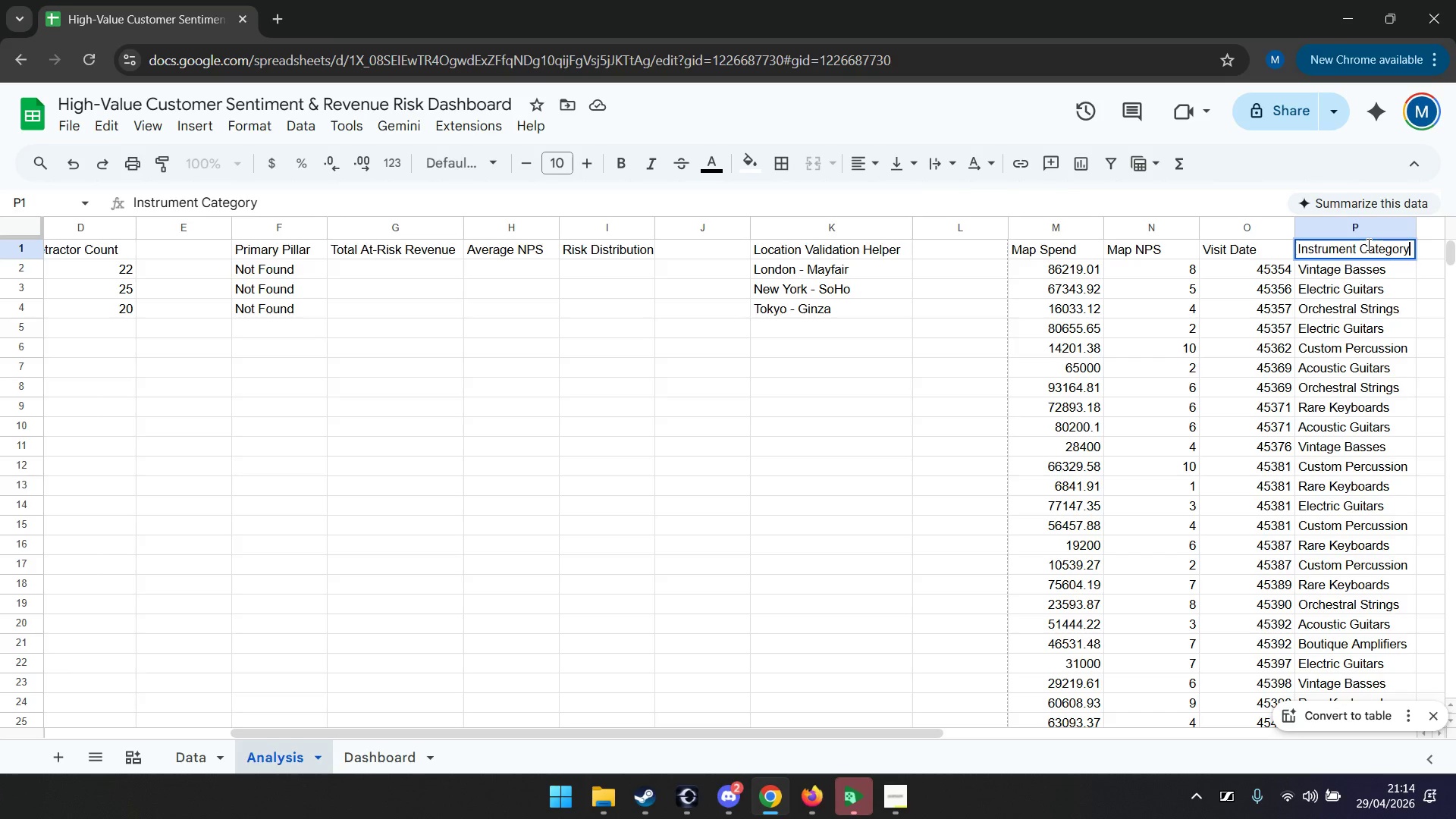 
left_click([897, 804])